 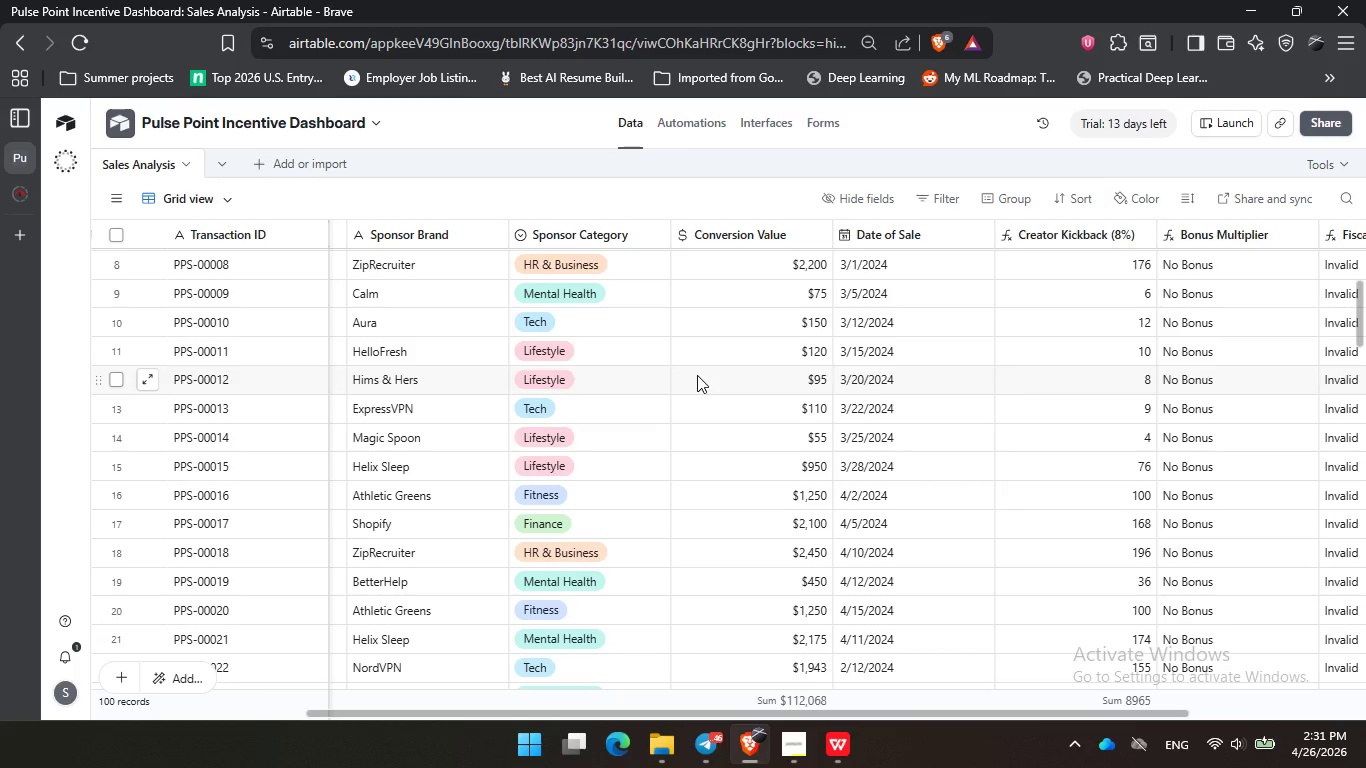 
left_click([697, 375])
 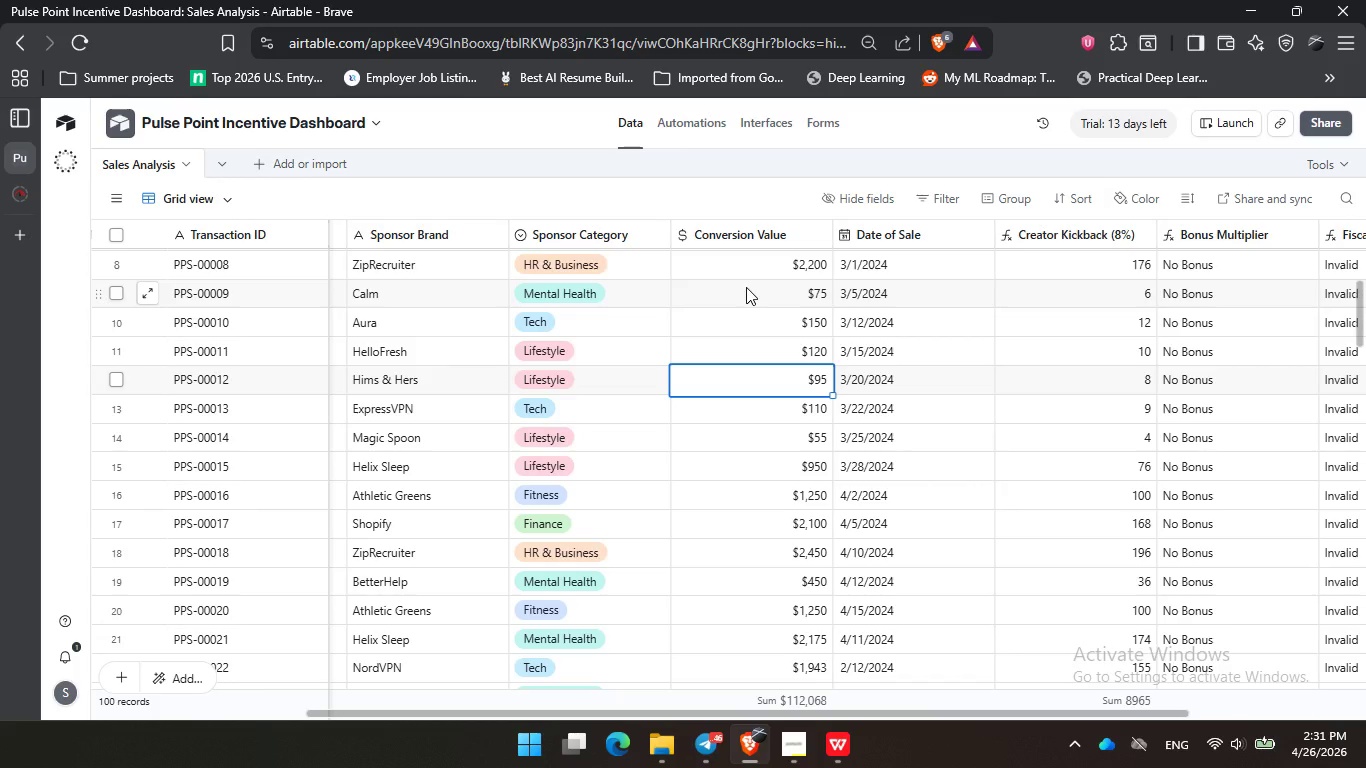 
wait(20.83)
 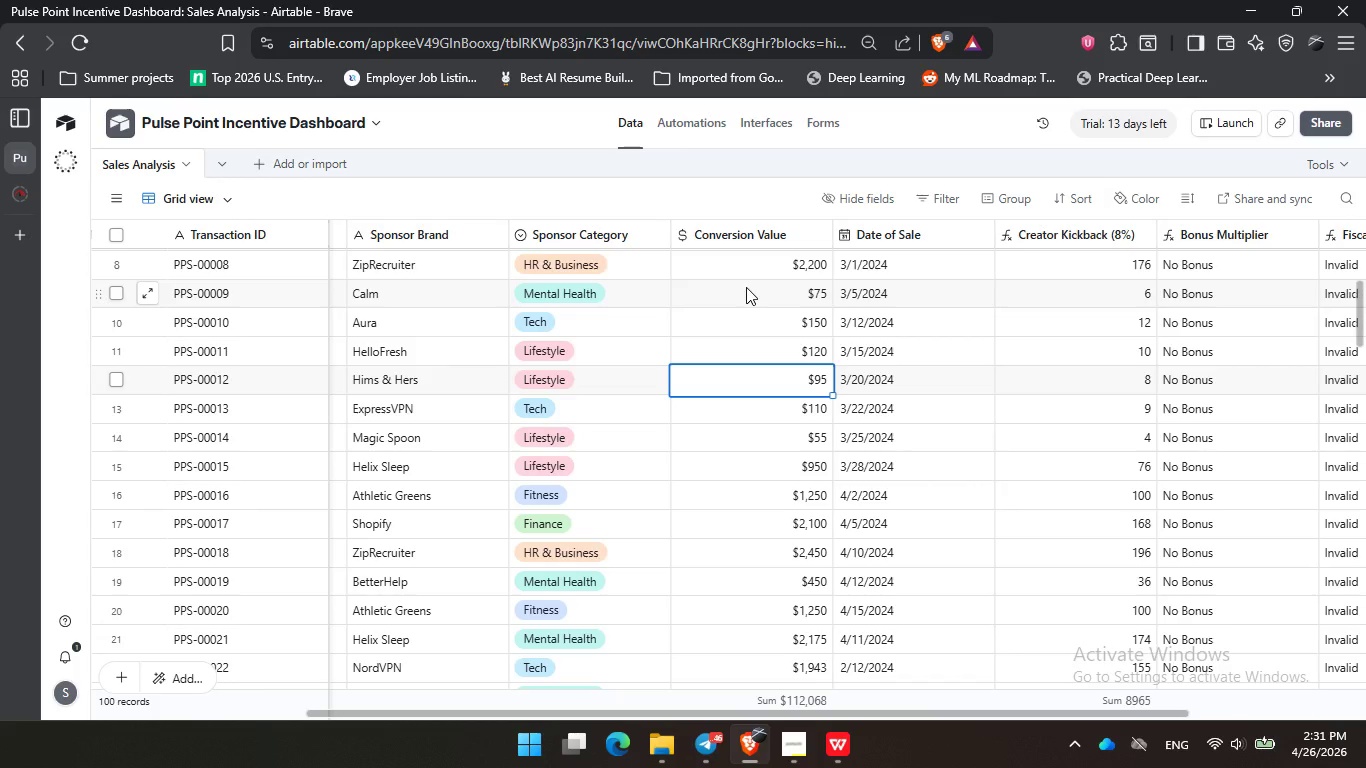 
scroll: coordinate [754, 292], scroll_direction: down, amount: 2.0
 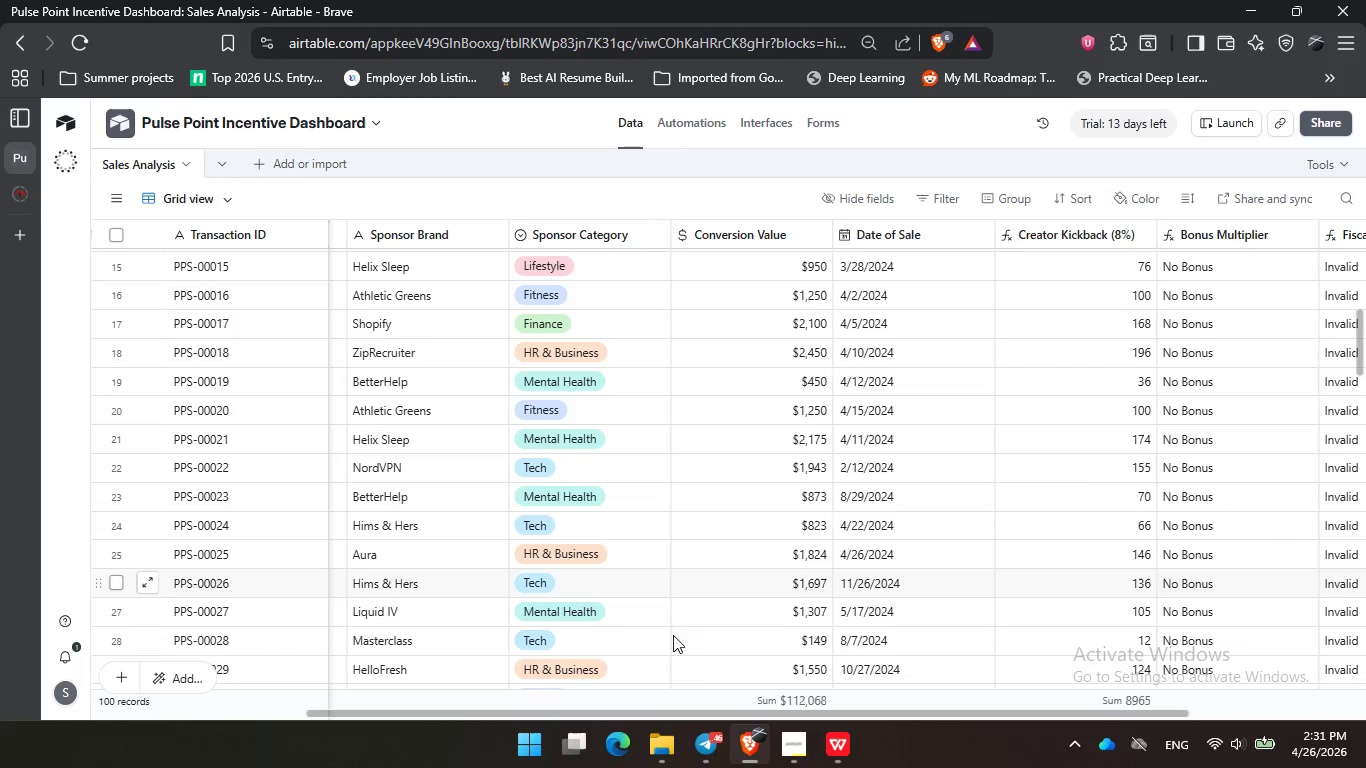 
left_click_drag(start_coordinate=[677, 710], to_coordinate=[406, 695])
 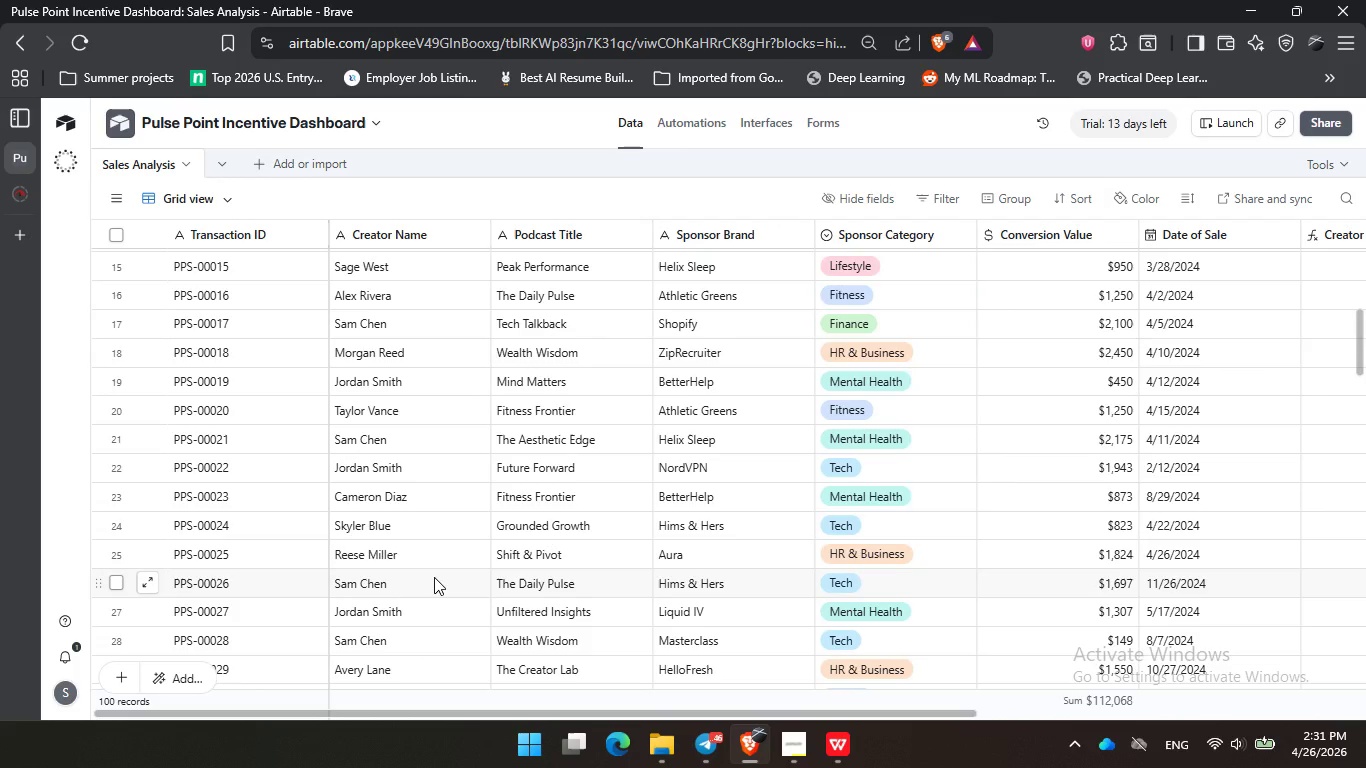 
left_click([434, 577])
 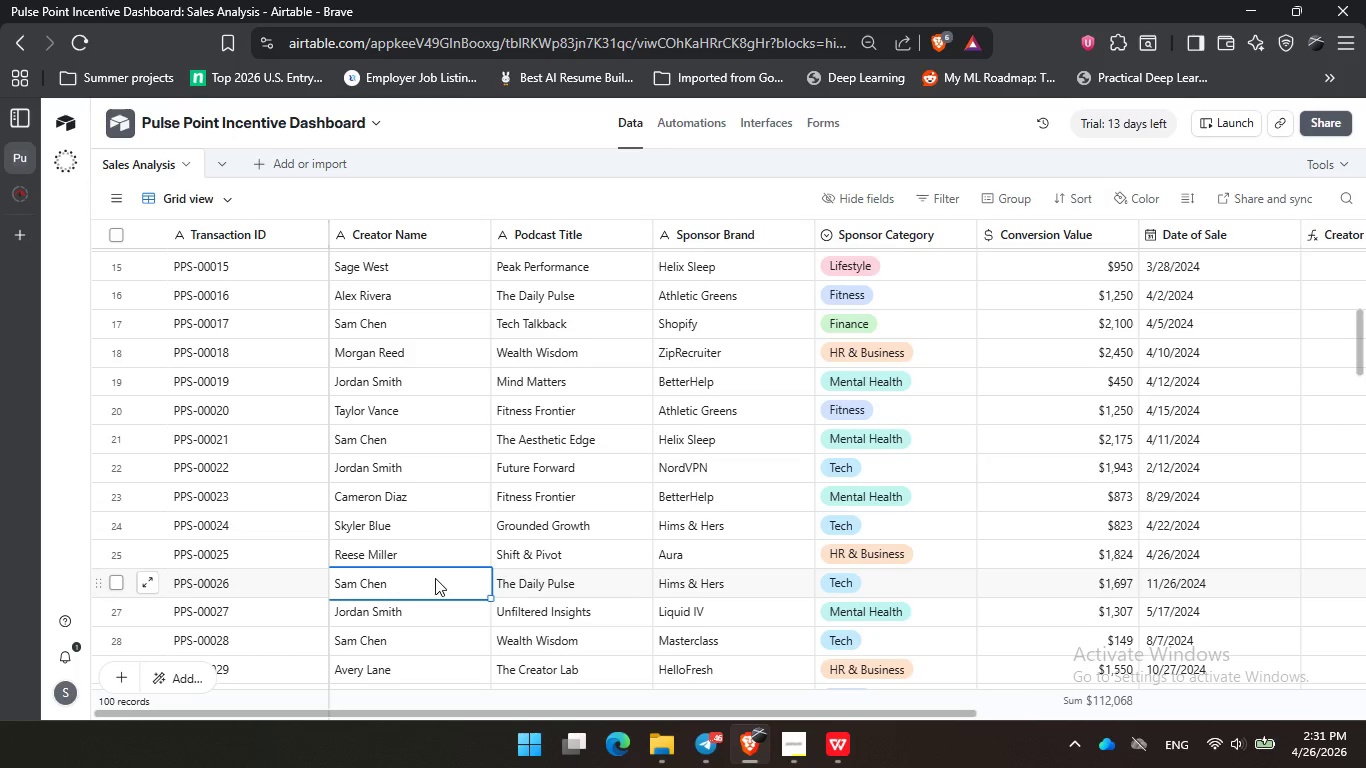 
wait(9.27)
 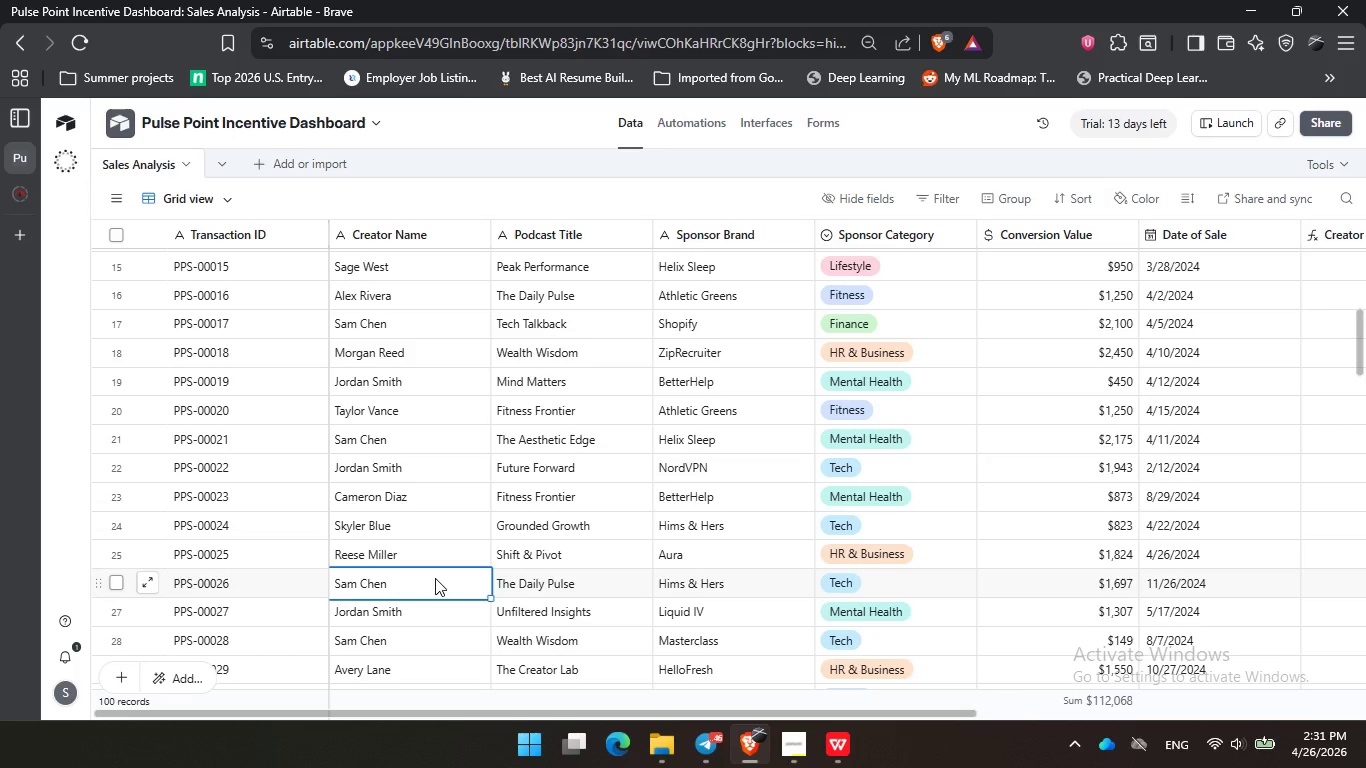 
left_click([411, 200])
 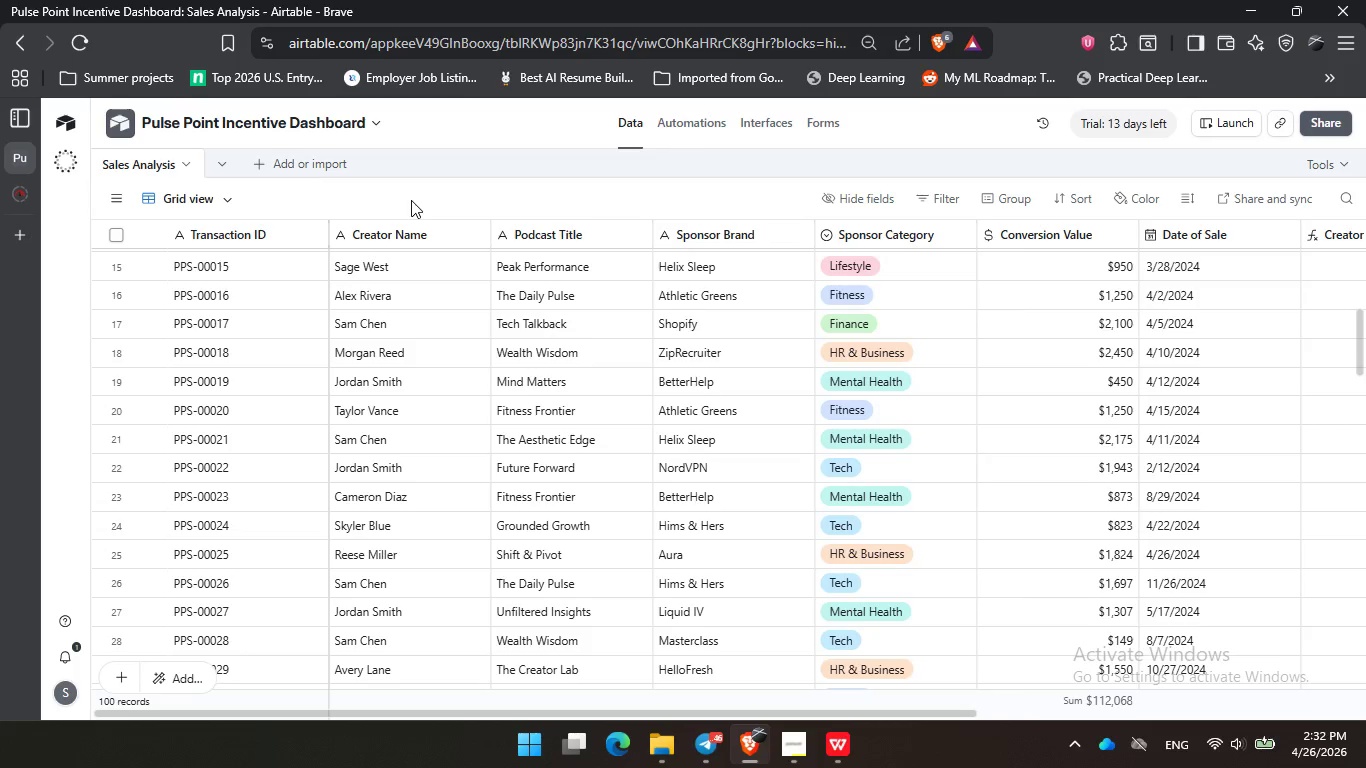 
wait(15.45)
 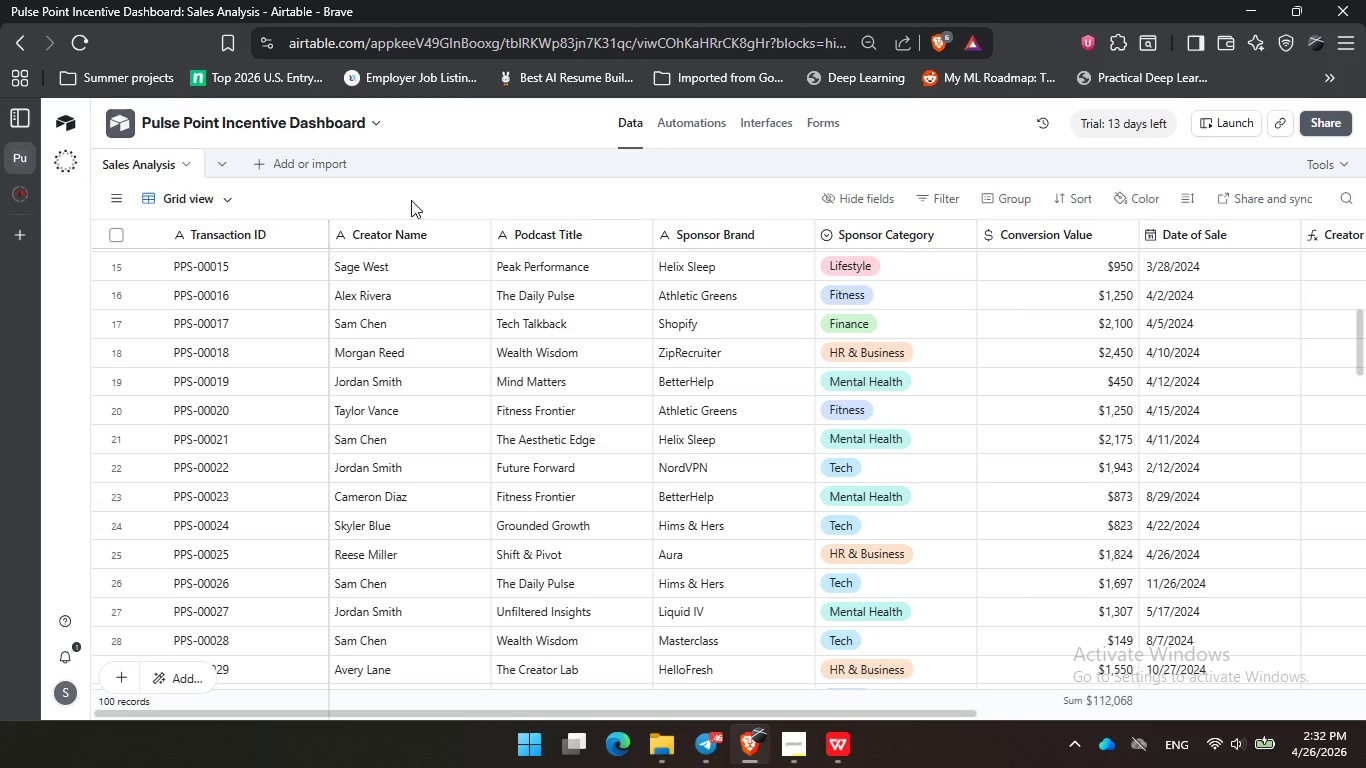 
scroll: coordinate [1068, 551], scroll_direction: down, amount: 8.0
 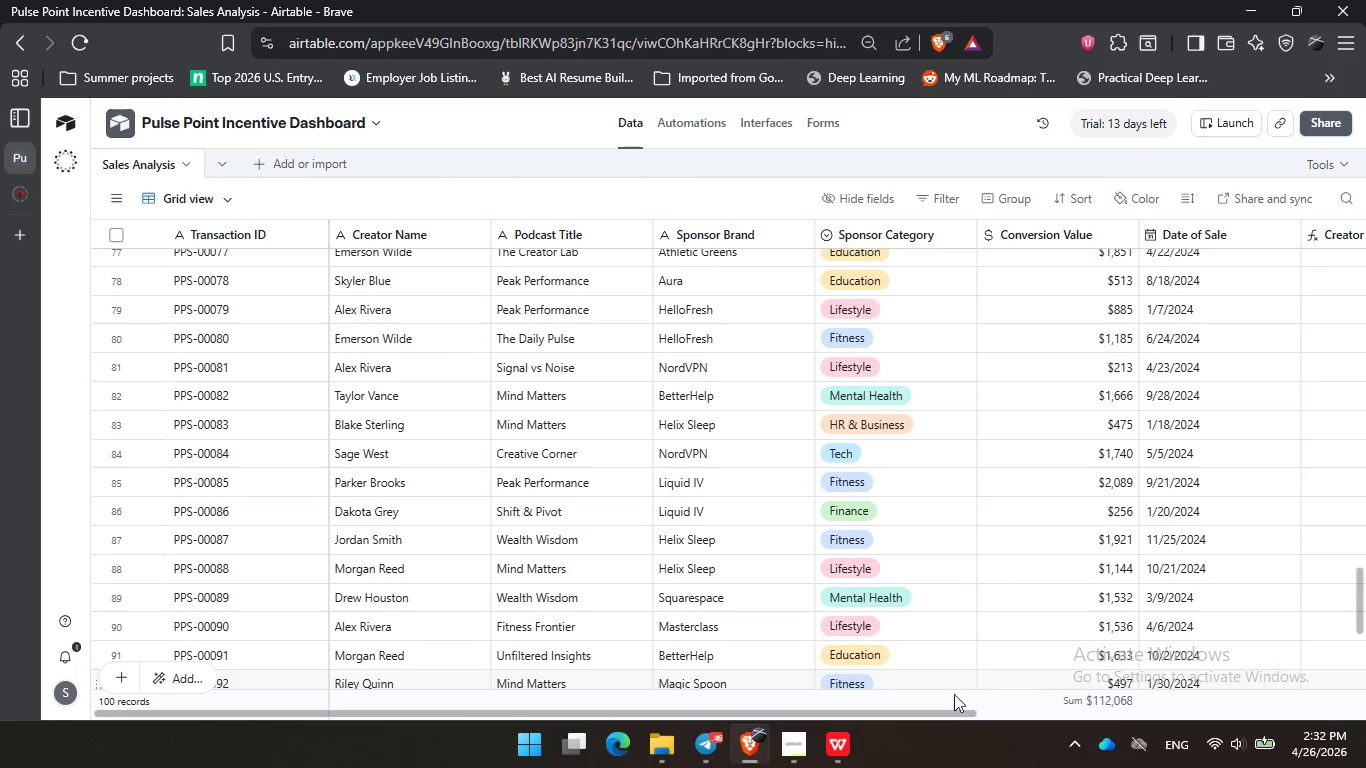 
left_click_drag(start_coordinate=[929, 717], to_coordinate=[1365, 701])
 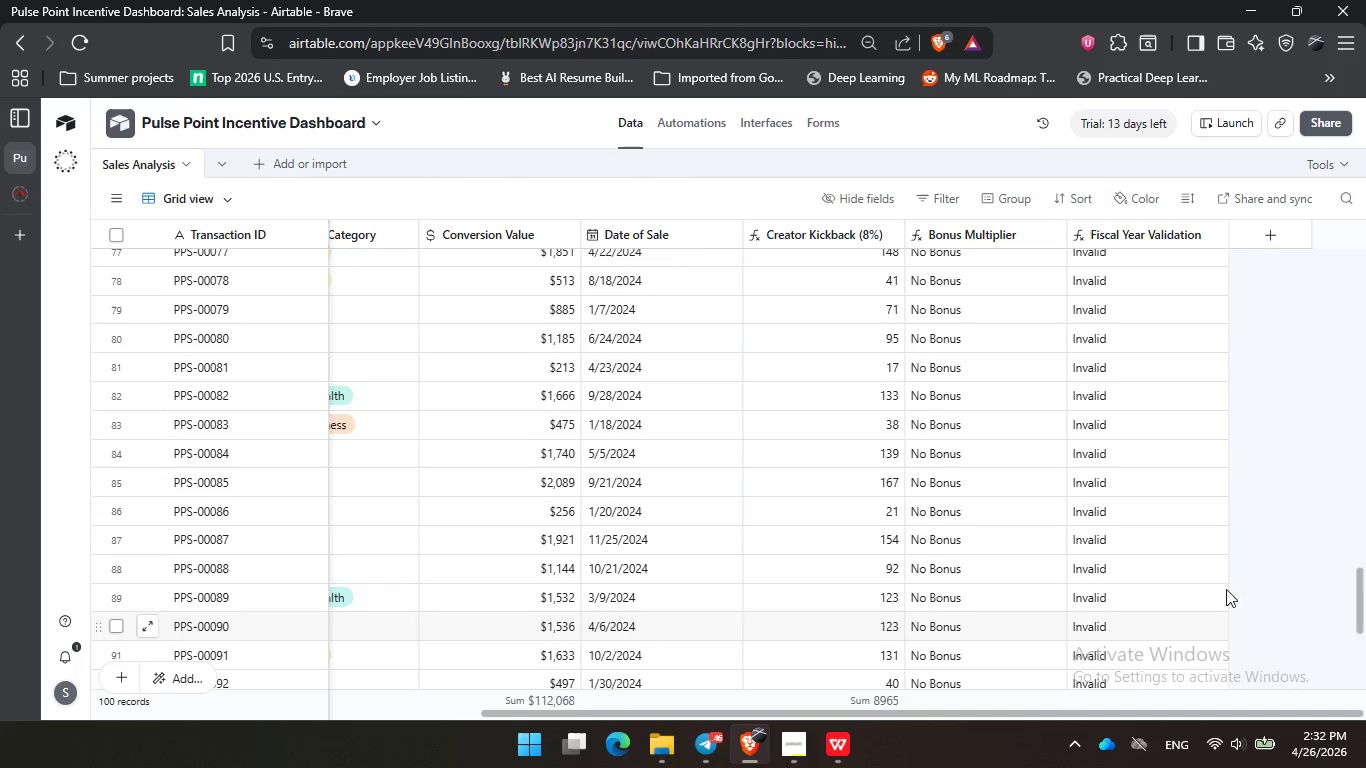 
scroll: coordinate [1213, 430], scroll_direction: up, amount: 31.0
 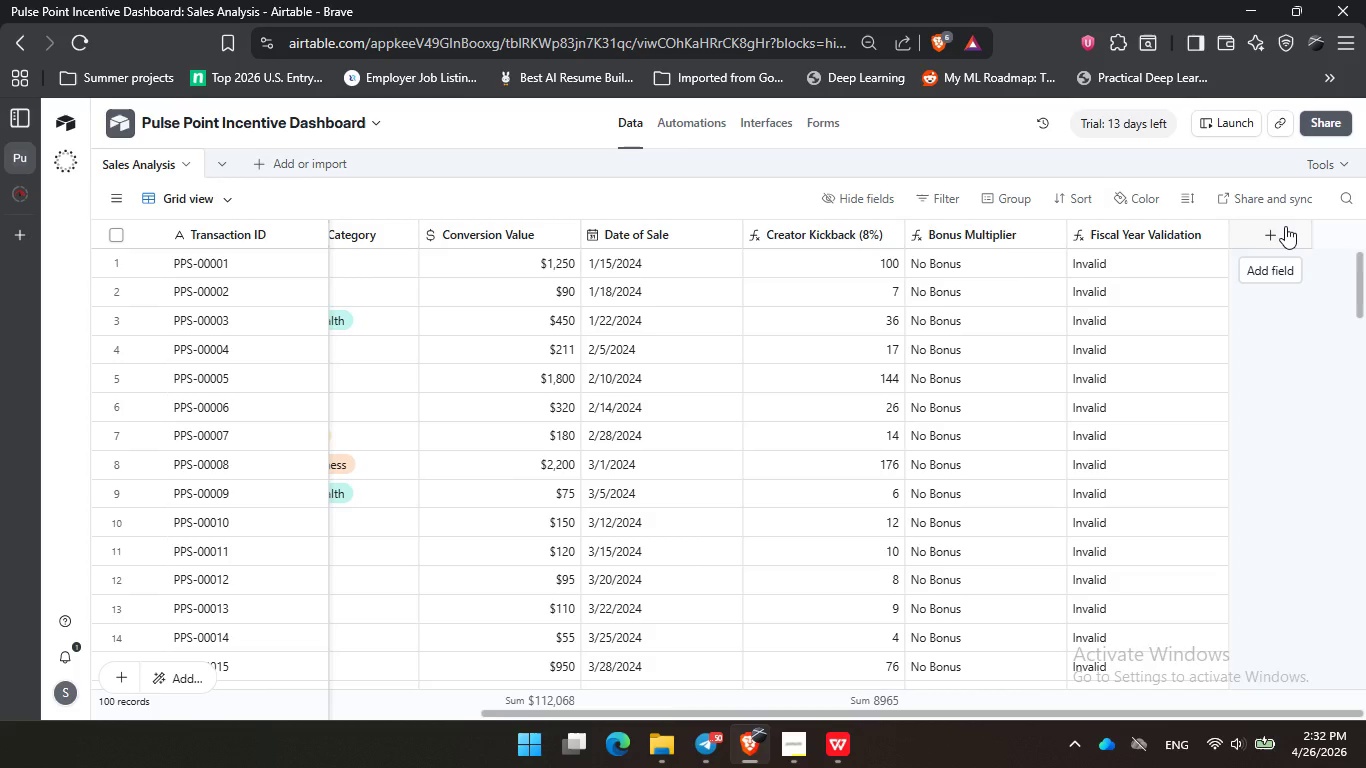 
wait(43.81)
 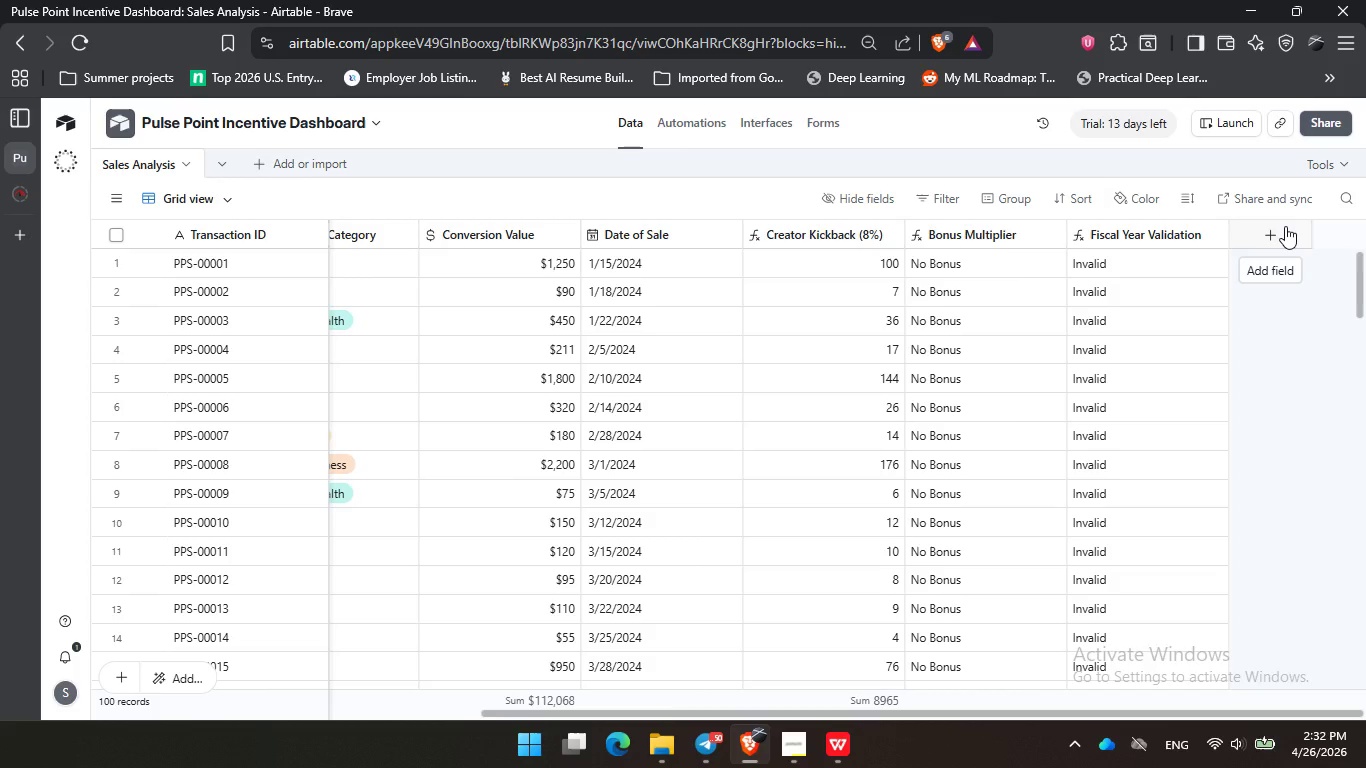 
left_click([1252, 360])
 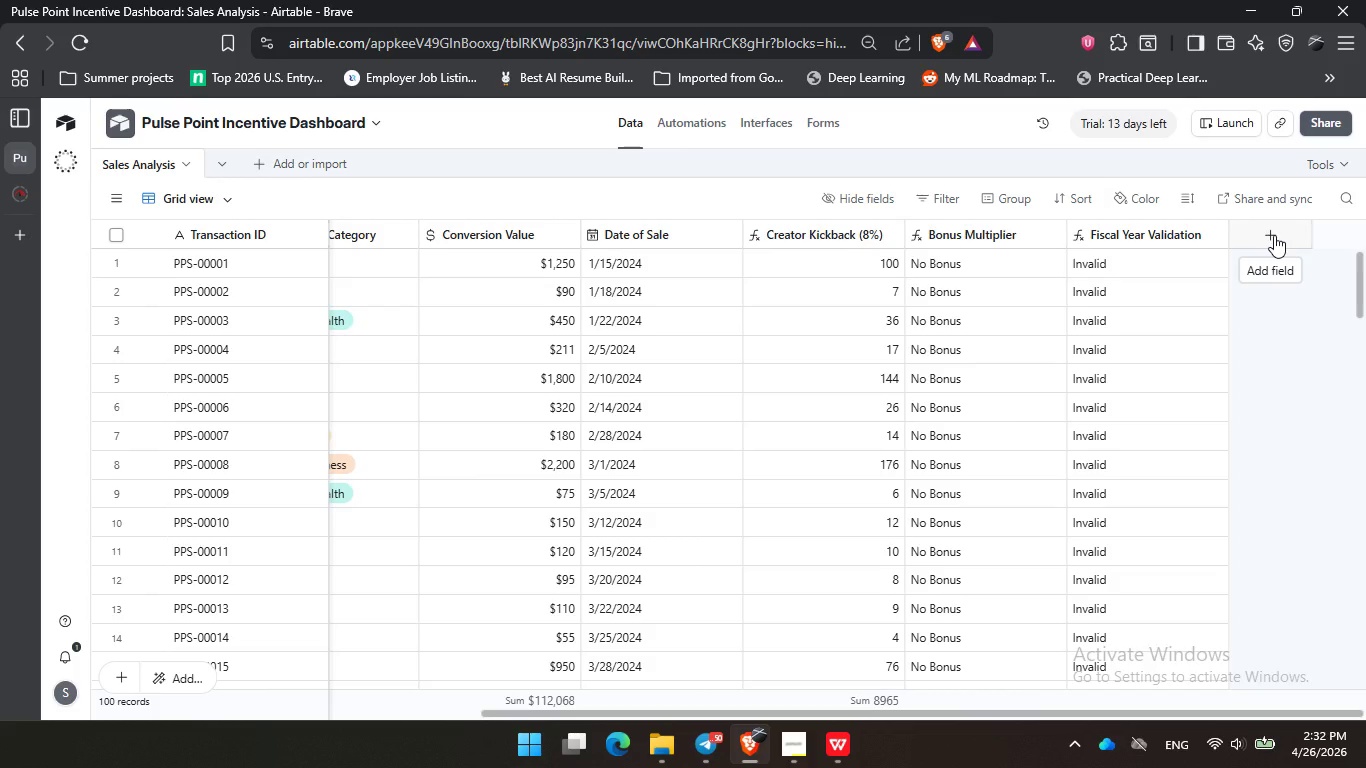 
left_click([1274, 235])
 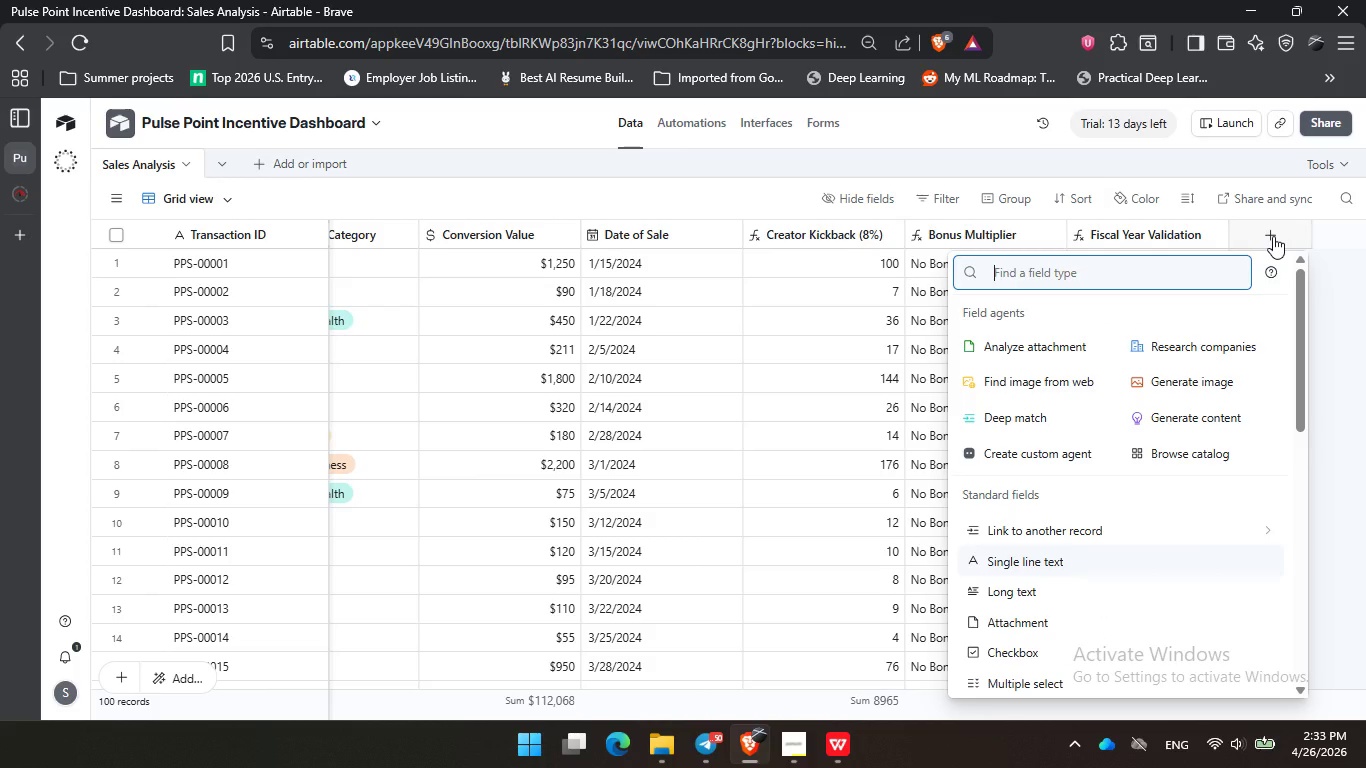 
type(for)
 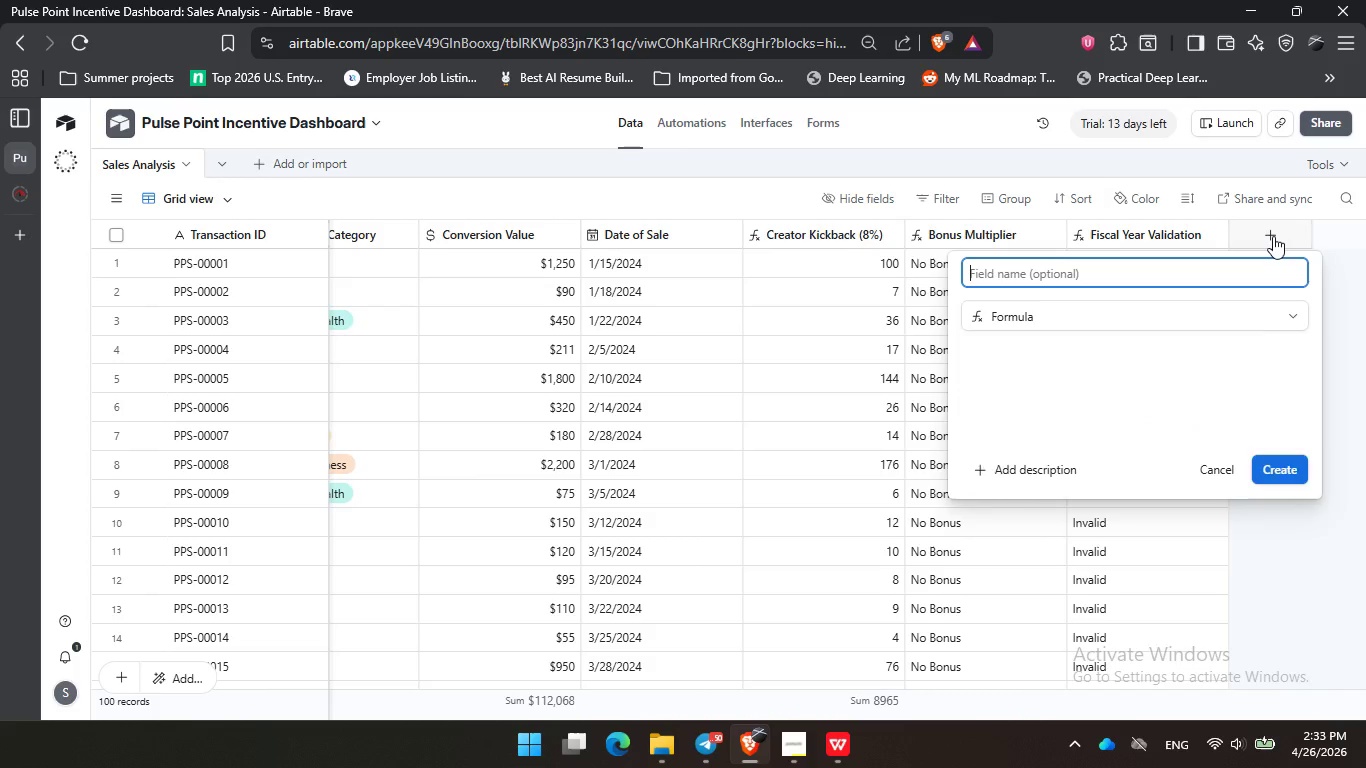 
key(Enter)
 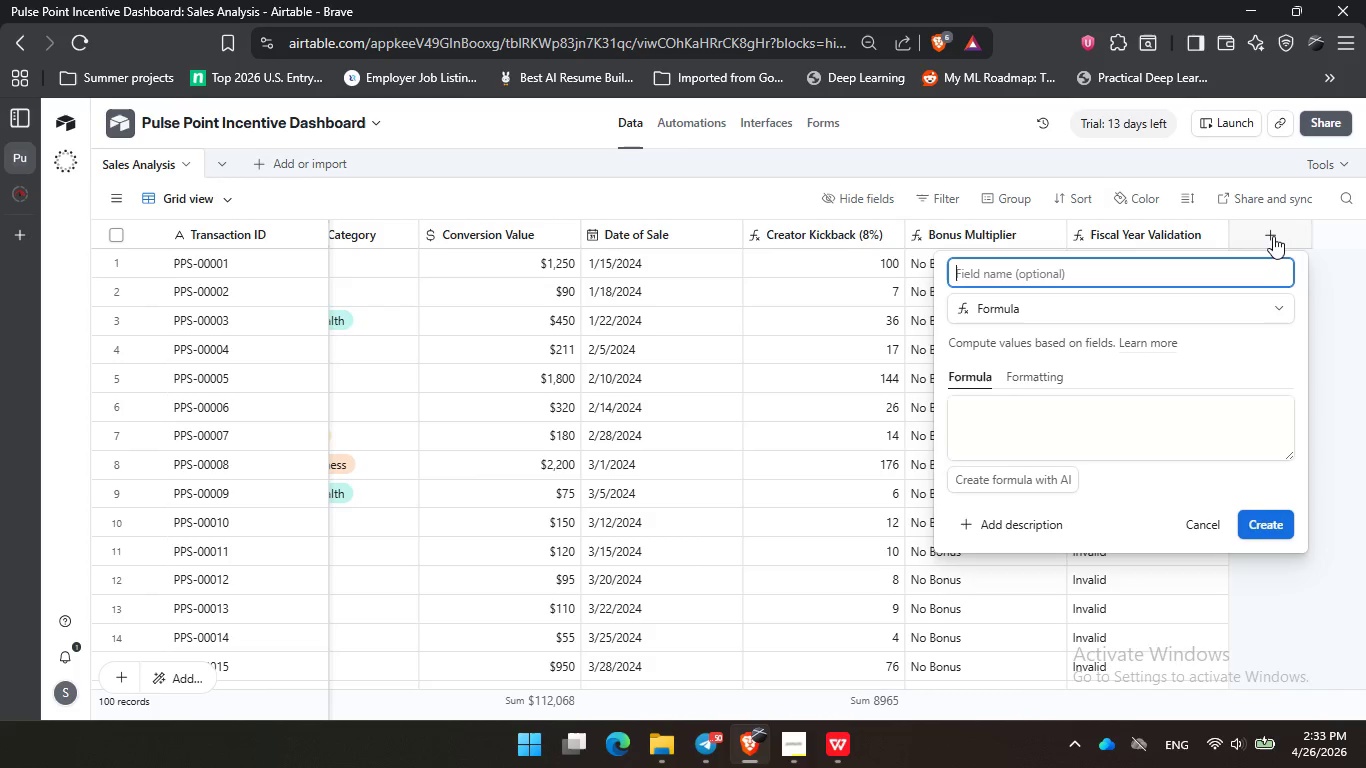 
type(Creator Tier Formua)
key(Backspace)
type(la)
 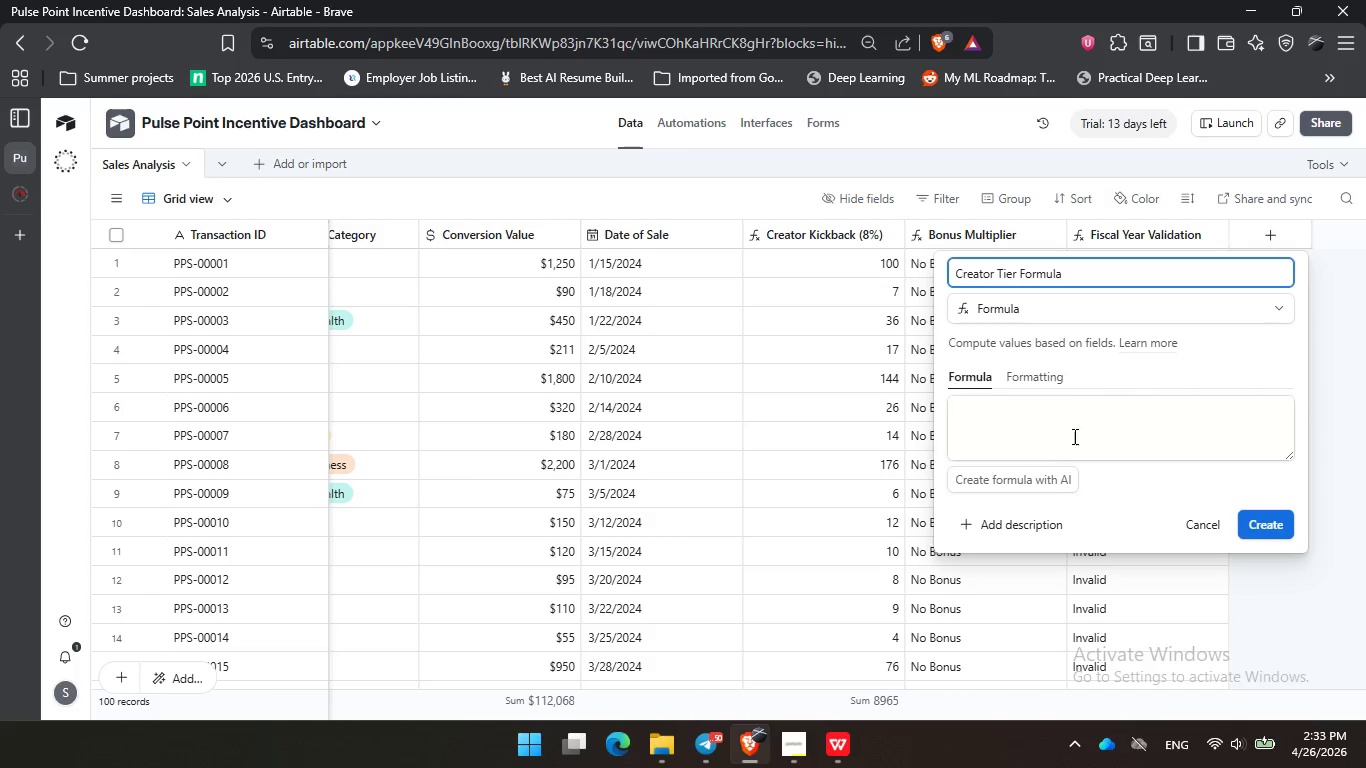 
left_click([1059, 423])
 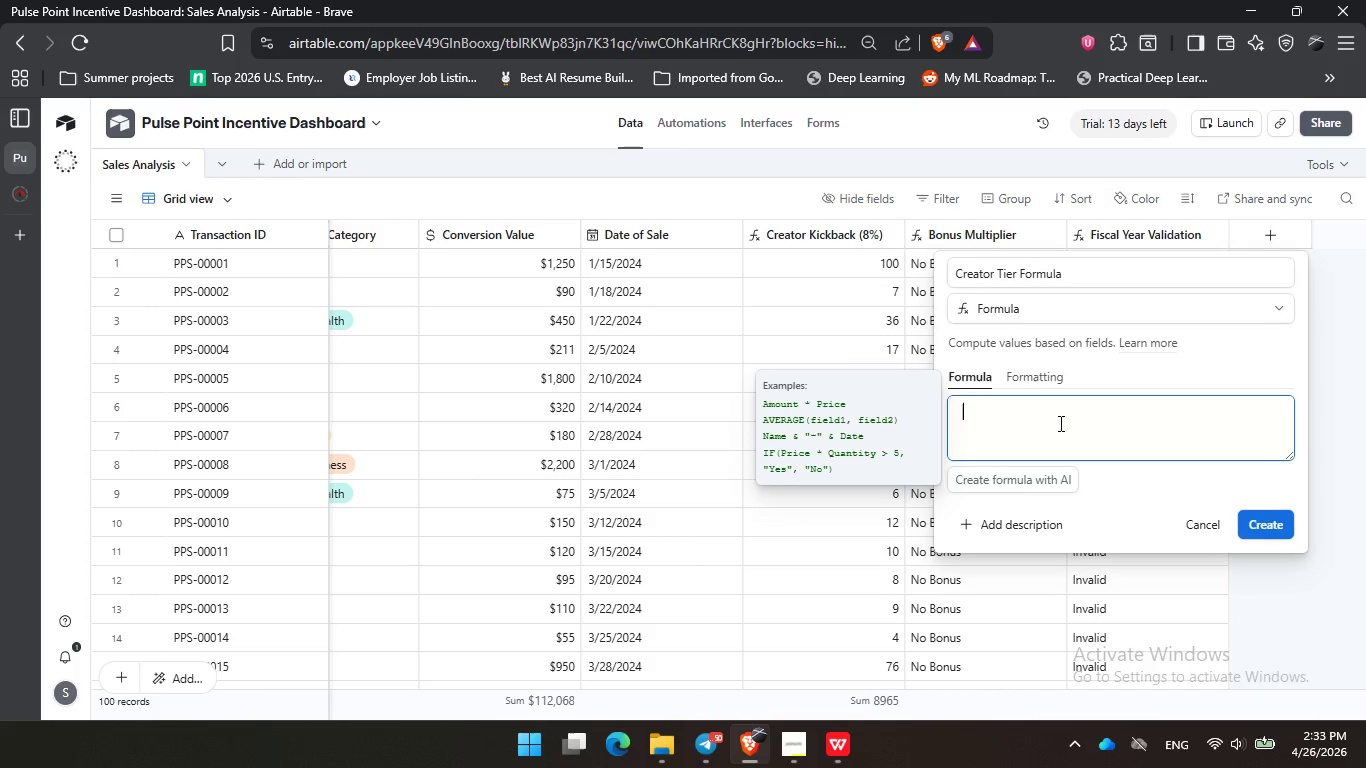 
wait(10.94)
 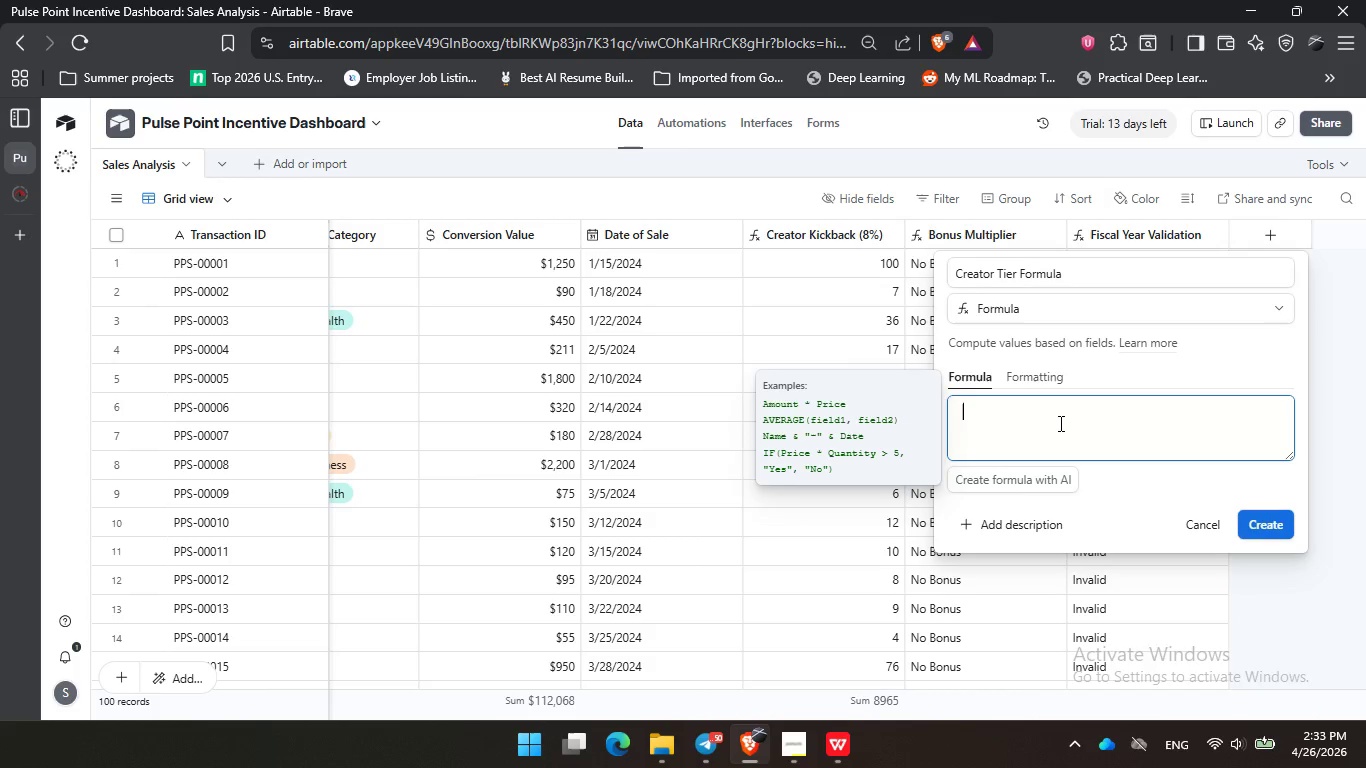 
left_click([823, 754])